 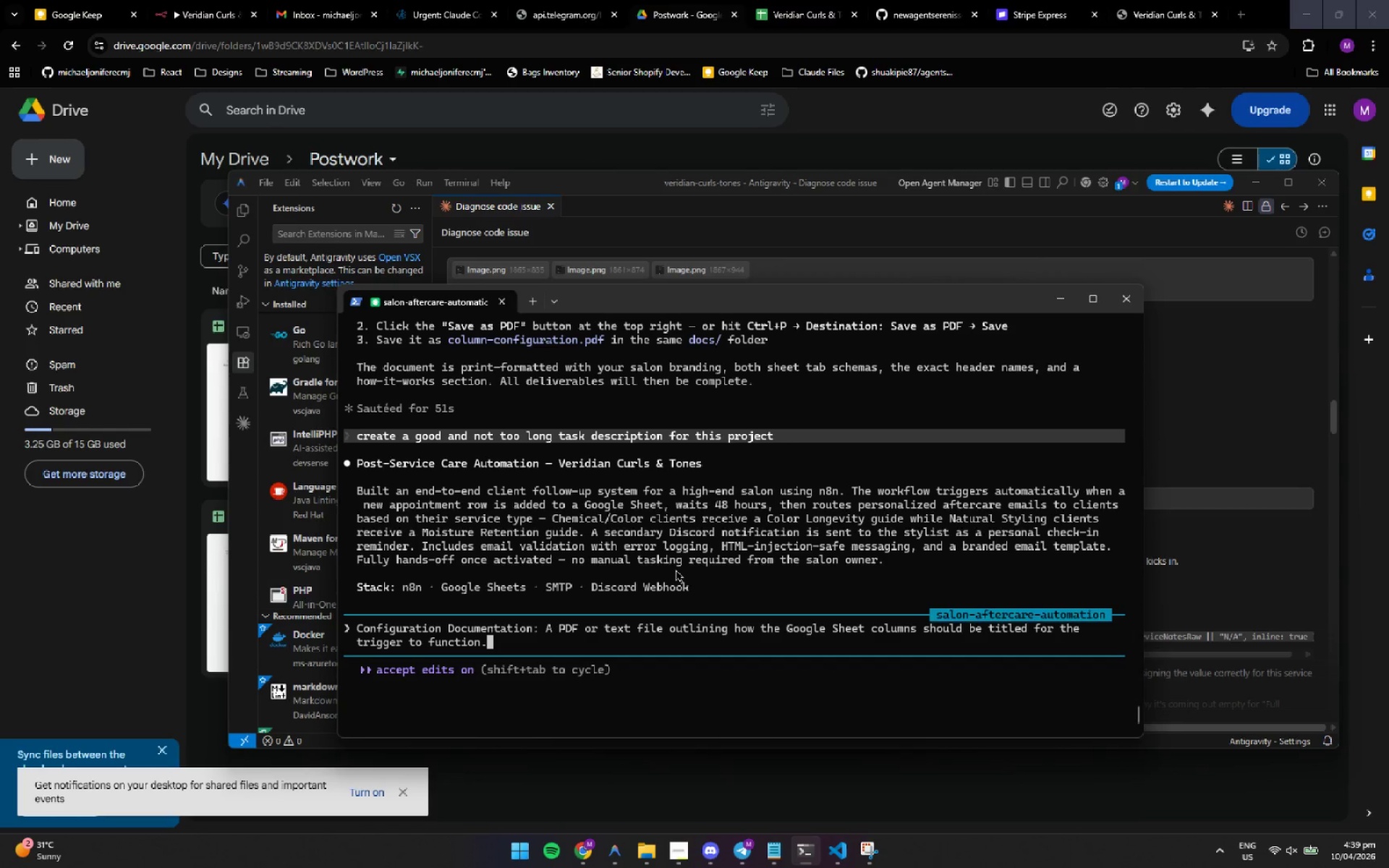 
left_click([676, 570])
 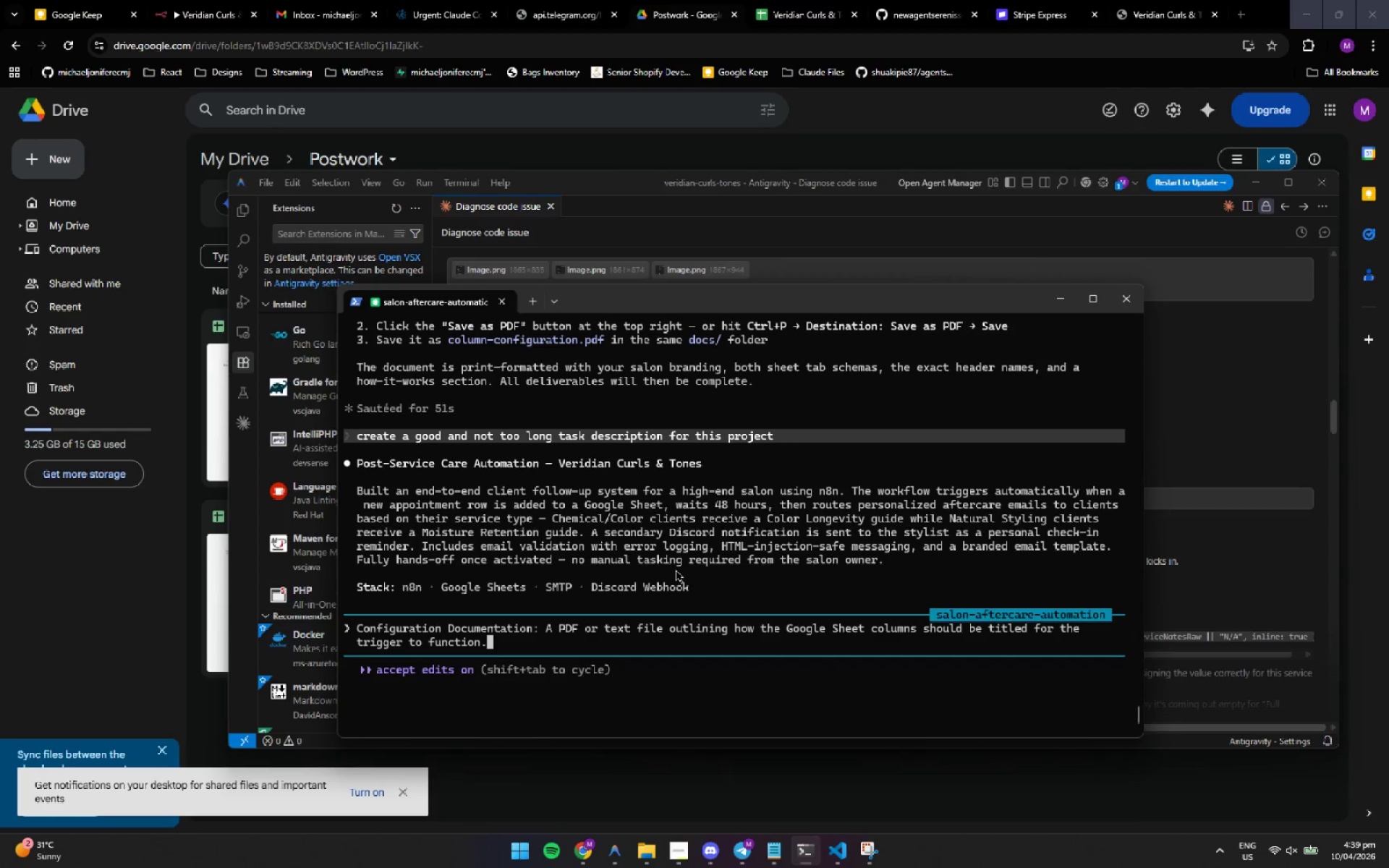 
wait(6.64)
 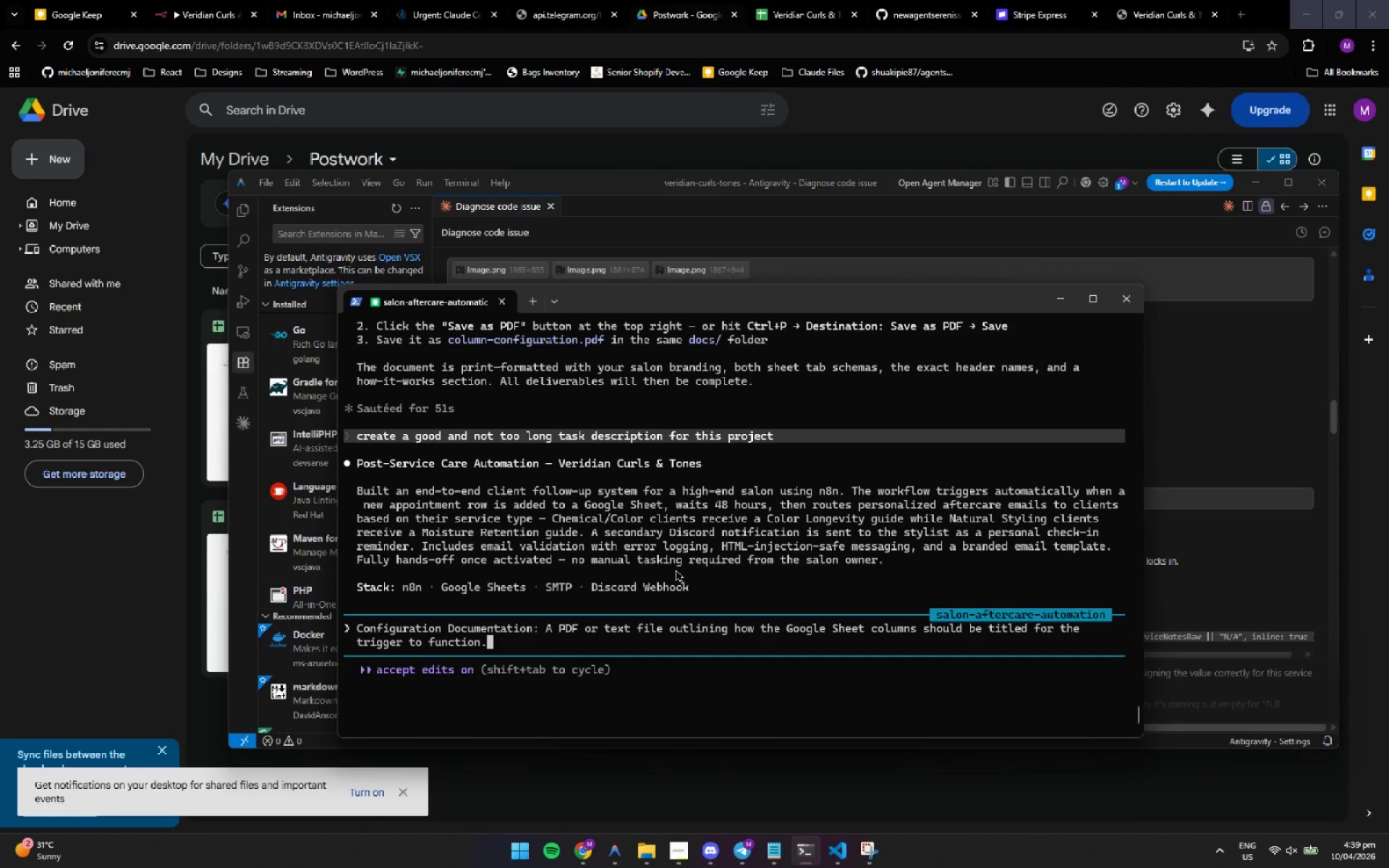 
left_click([676, 570])
 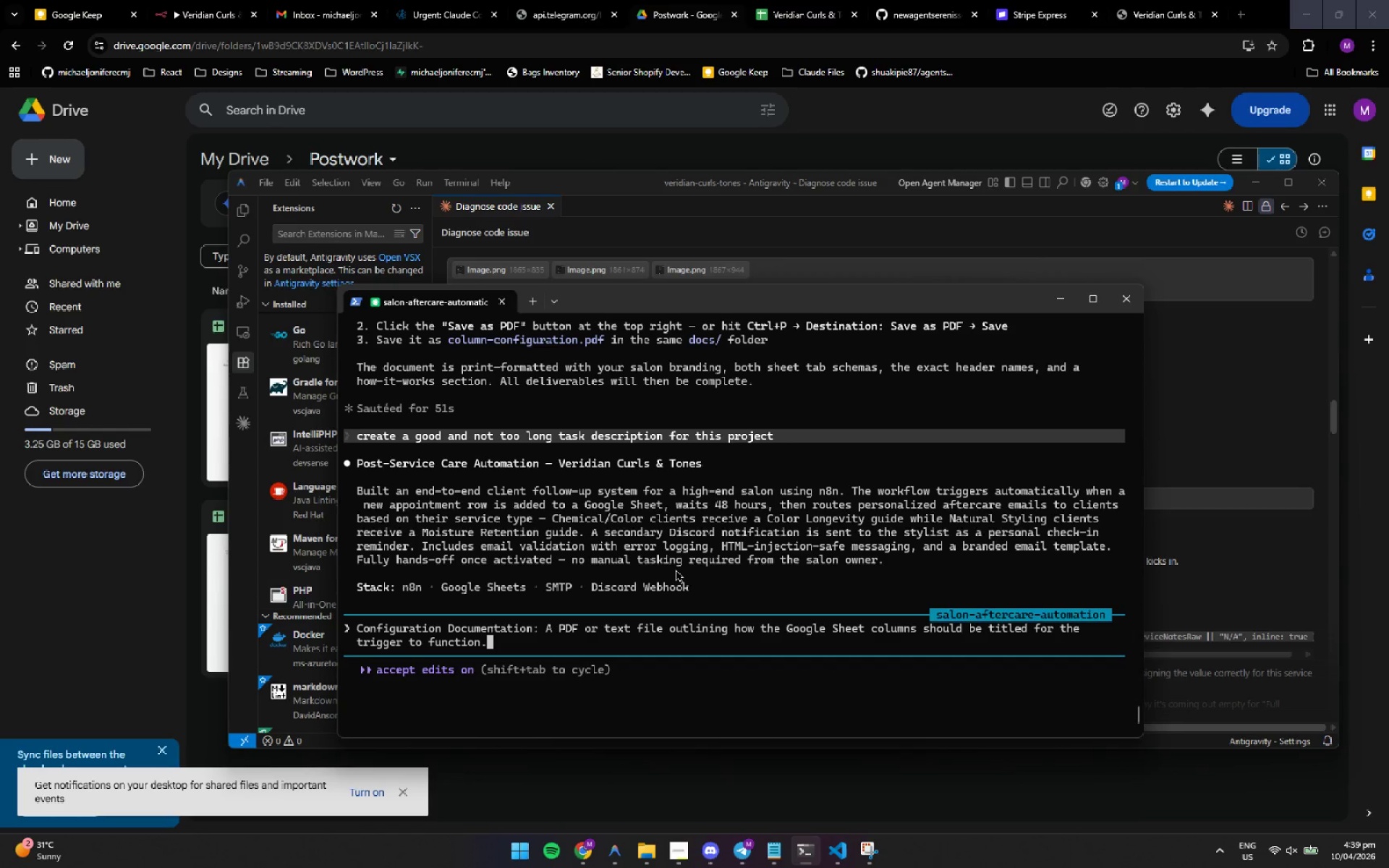 
wait(7.34)
 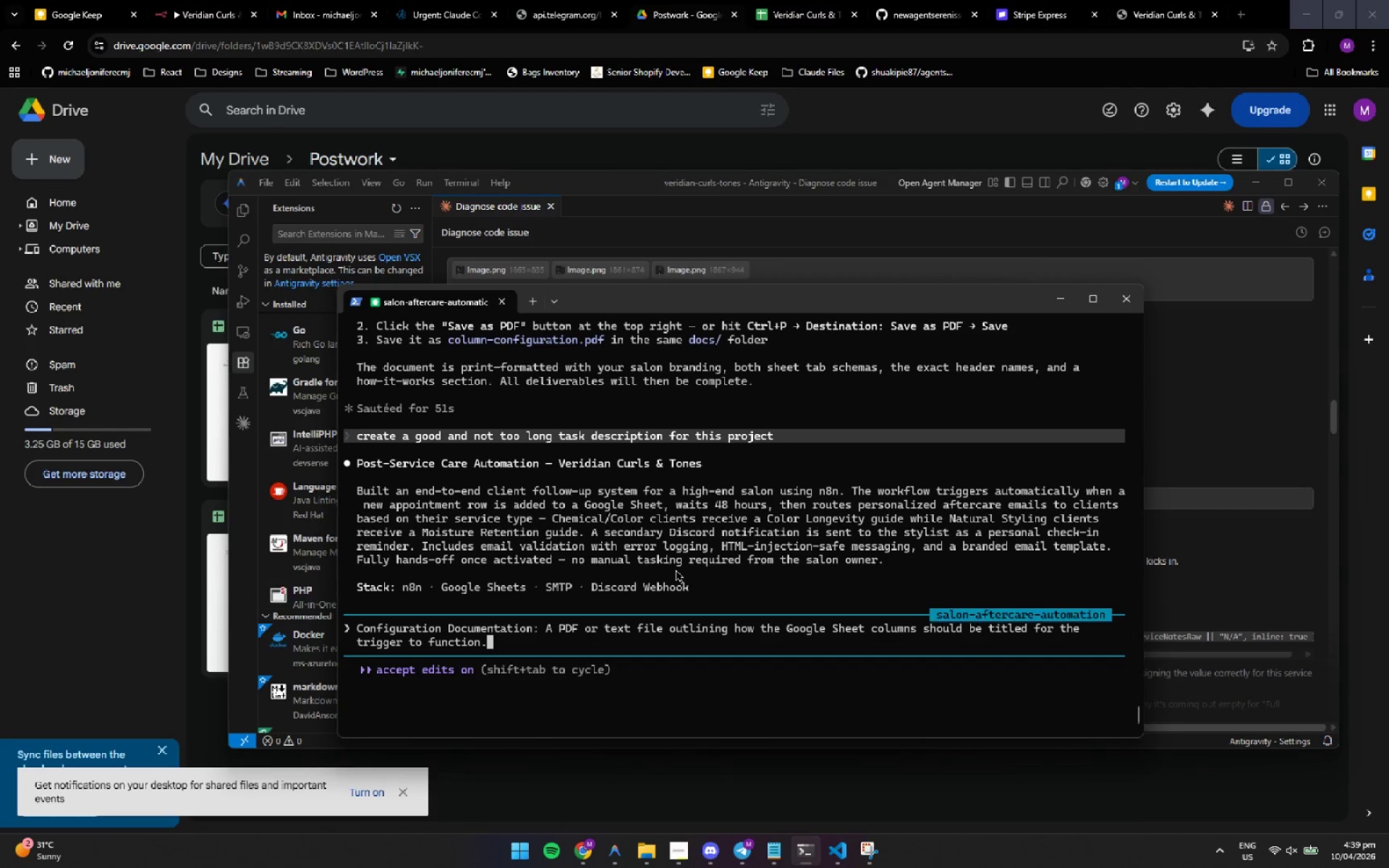 
left_click([676, 570])
 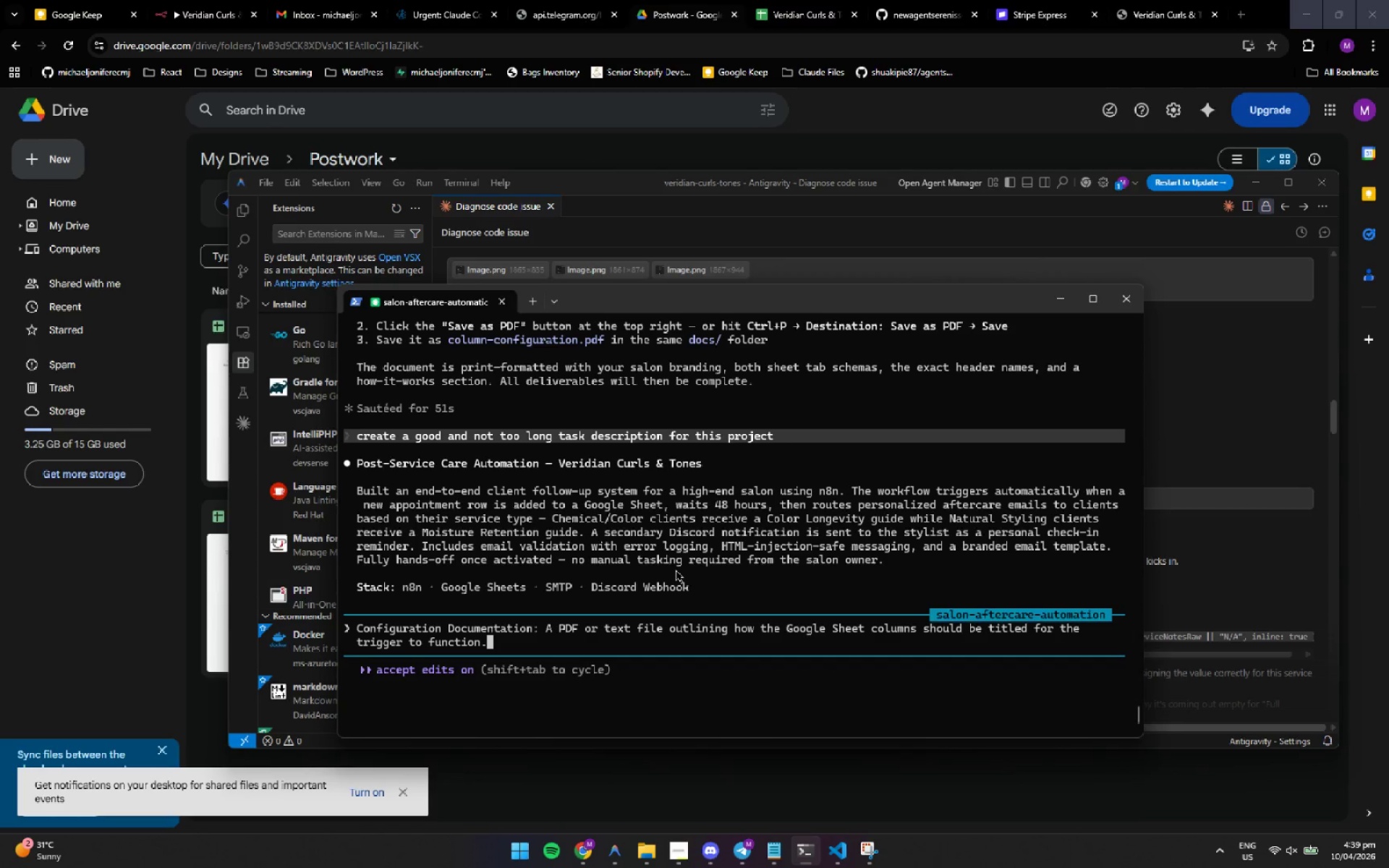 
wait(10.02)
 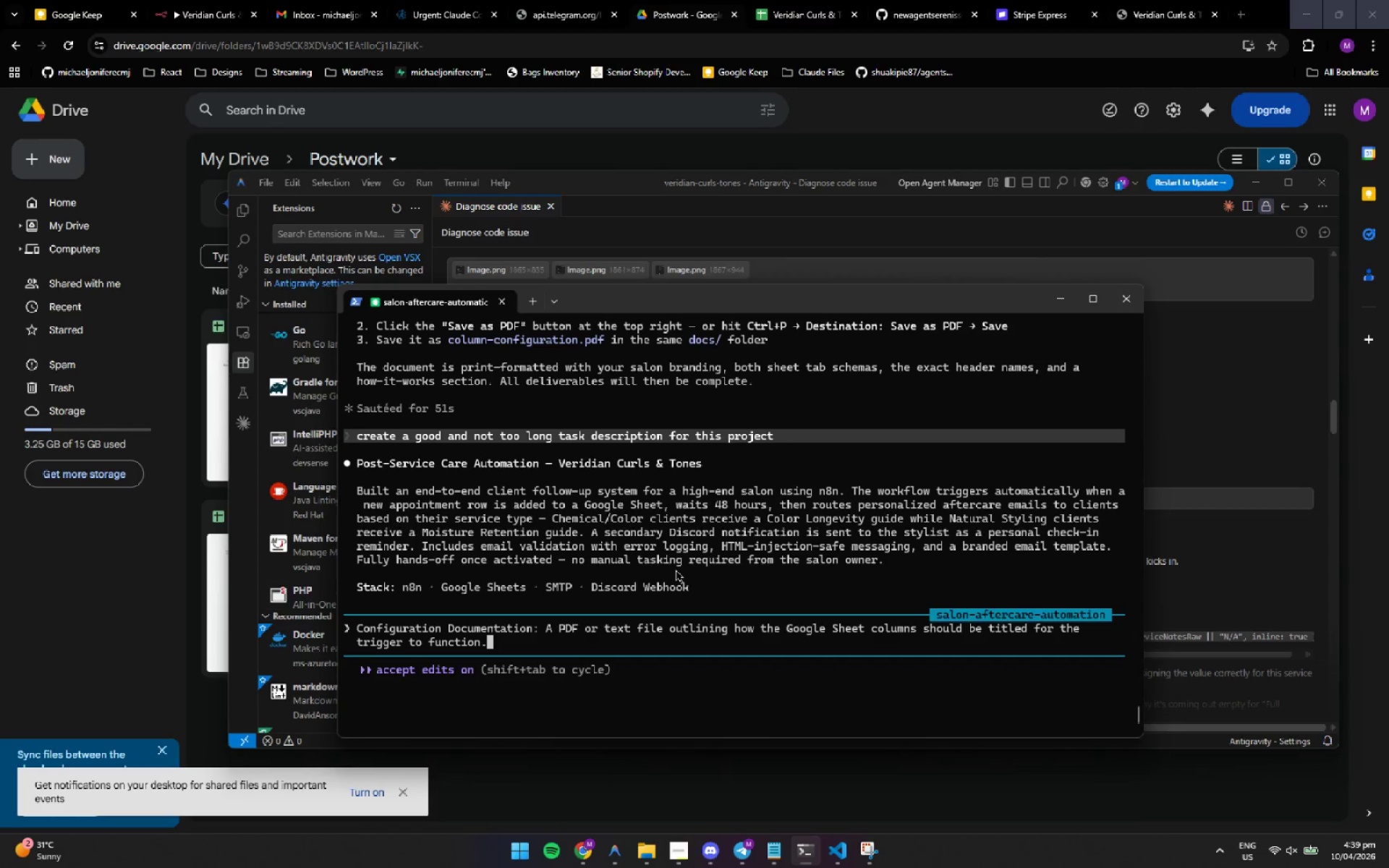 
left_click([676, 570])
 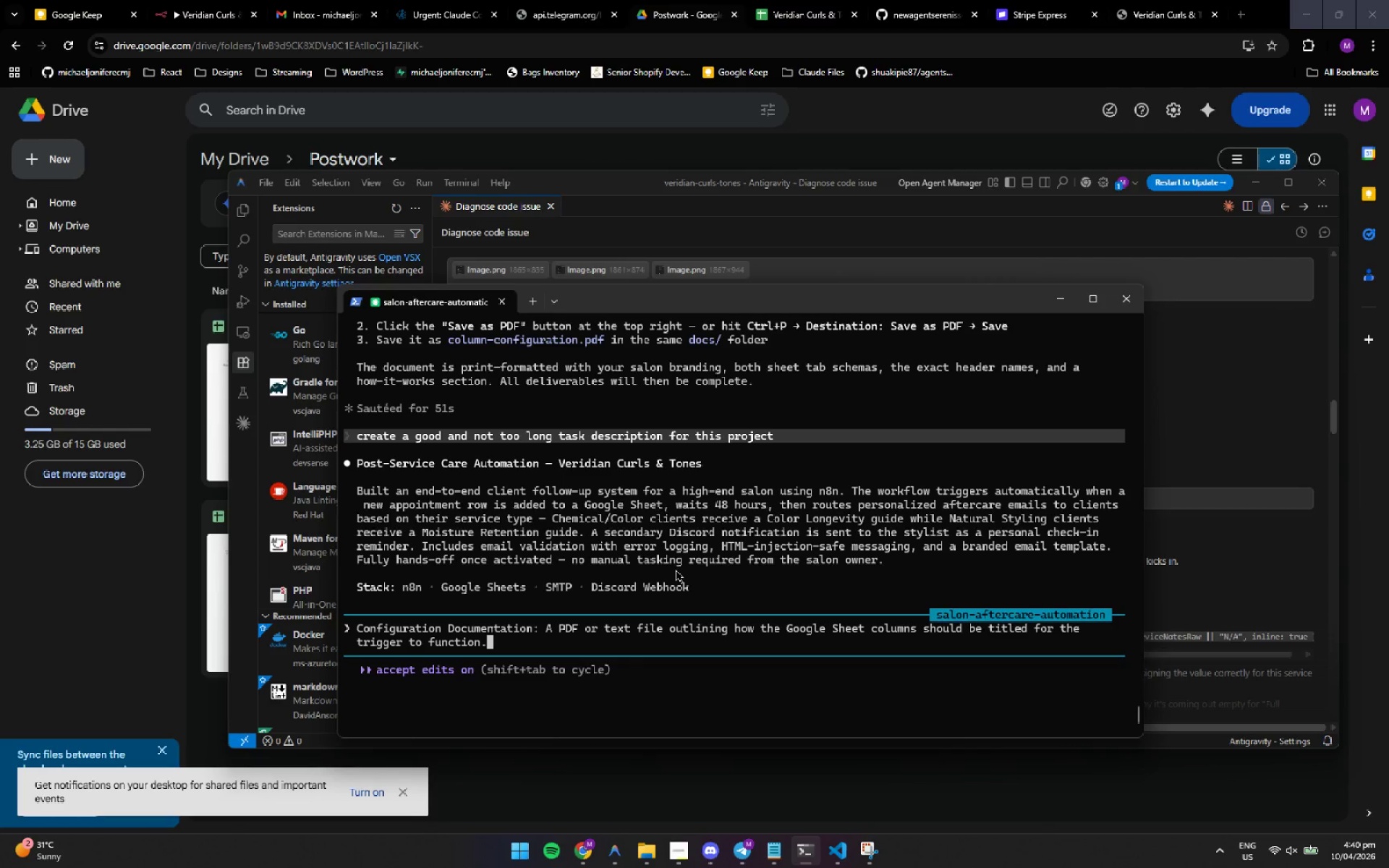 
wait(18.94)
 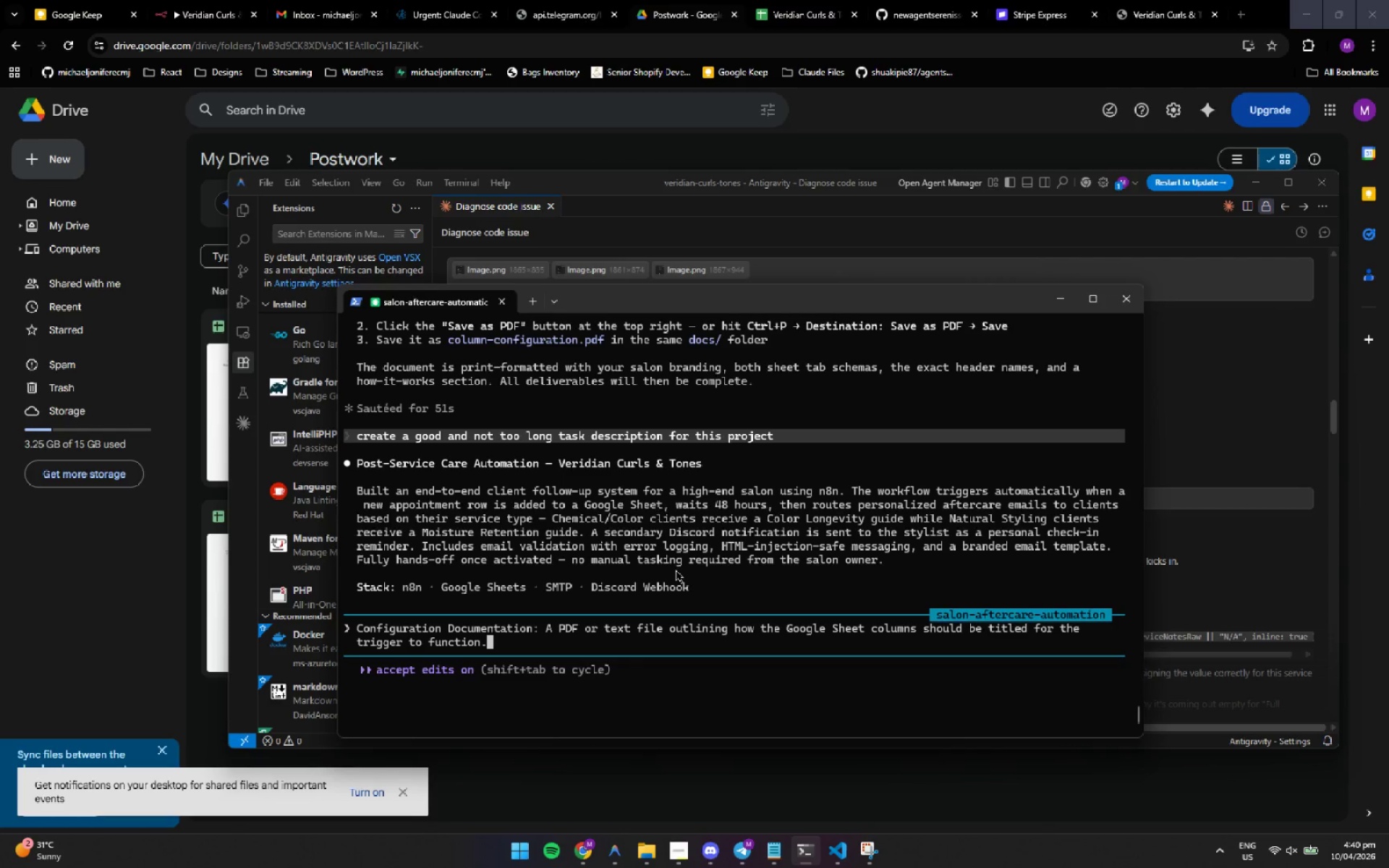 
left_click([676, 570])
 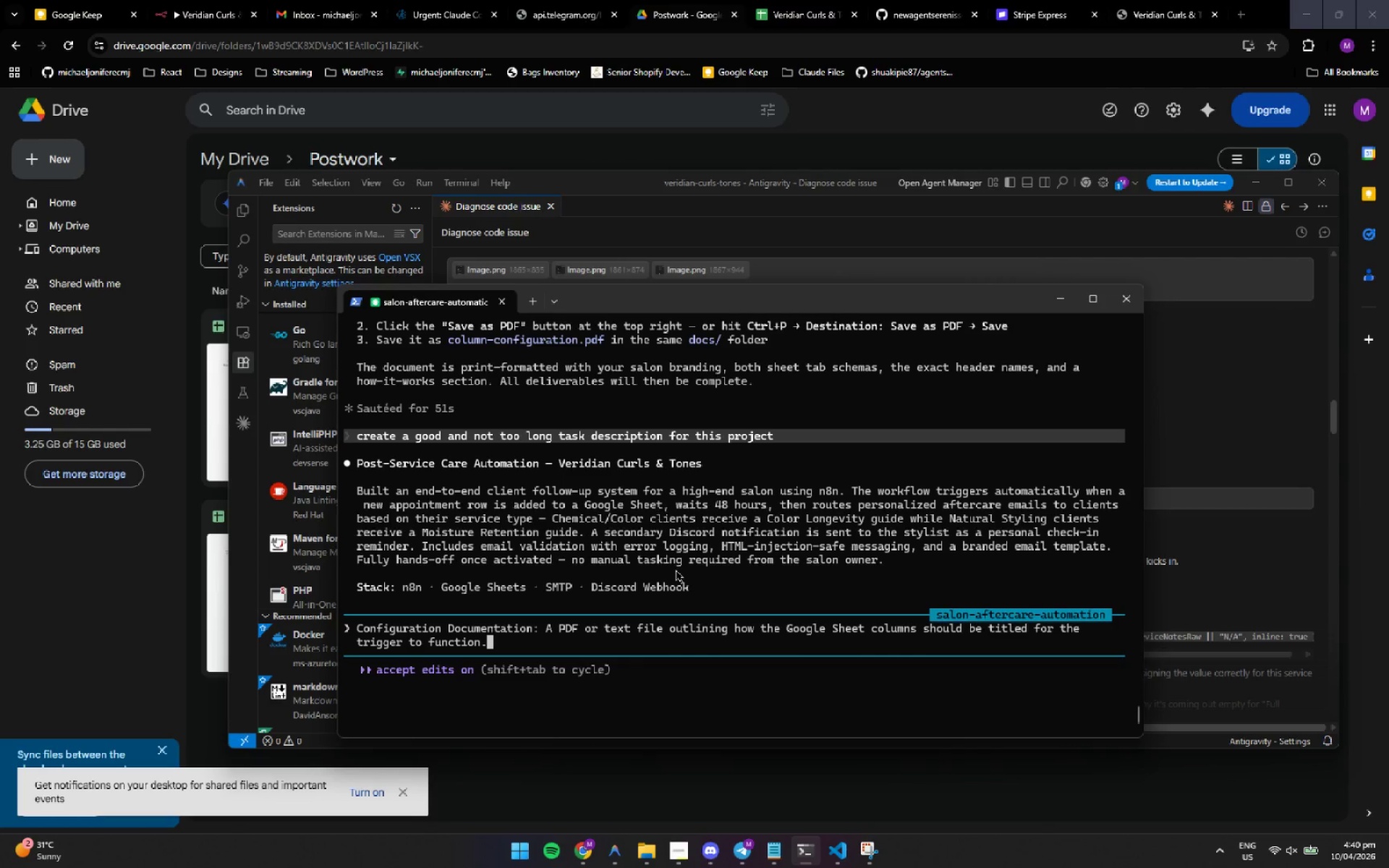 
scroll: coordinate [676, 570], scroll_direction: up, amount: 1.0
 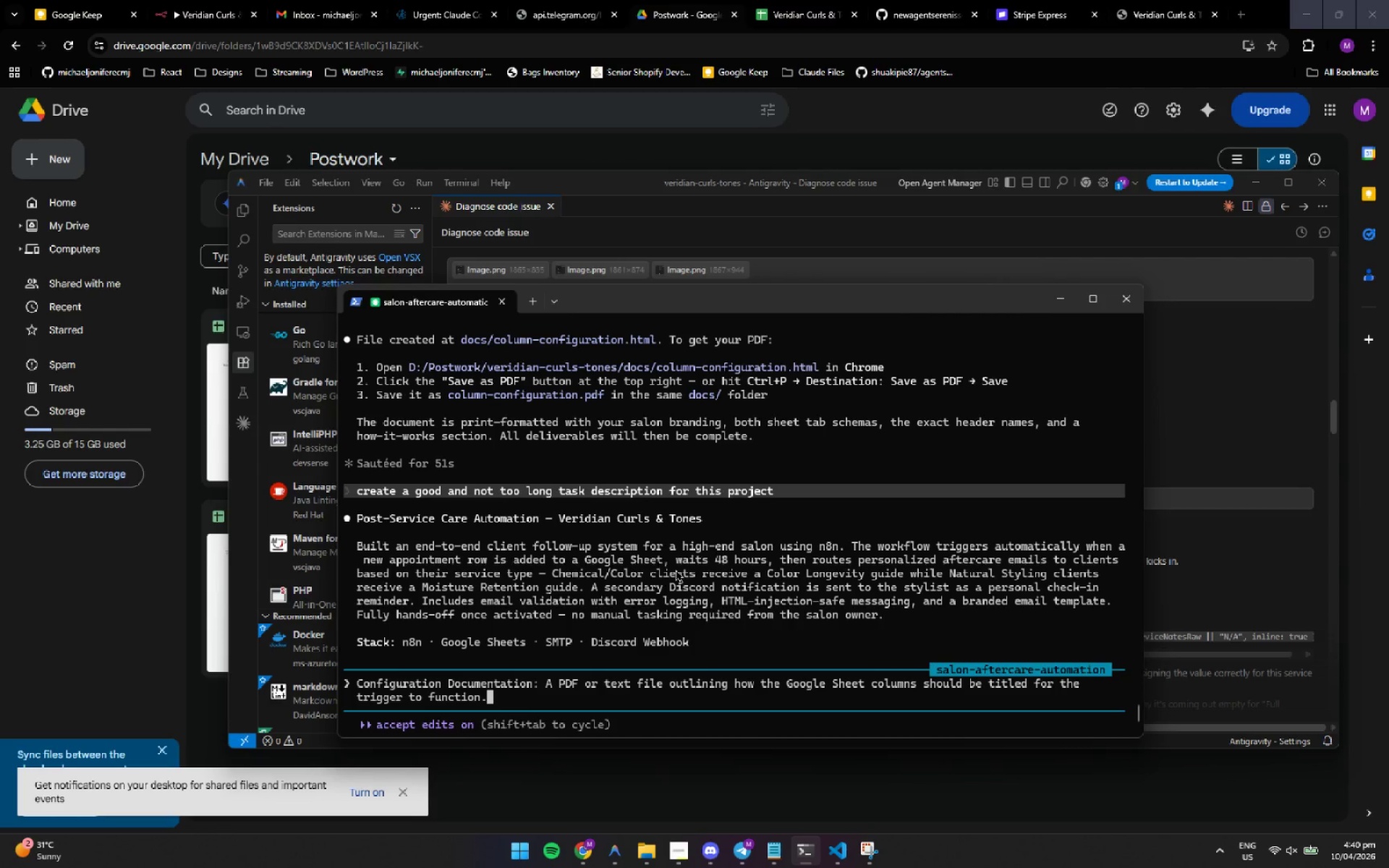 
wait(11.9)
 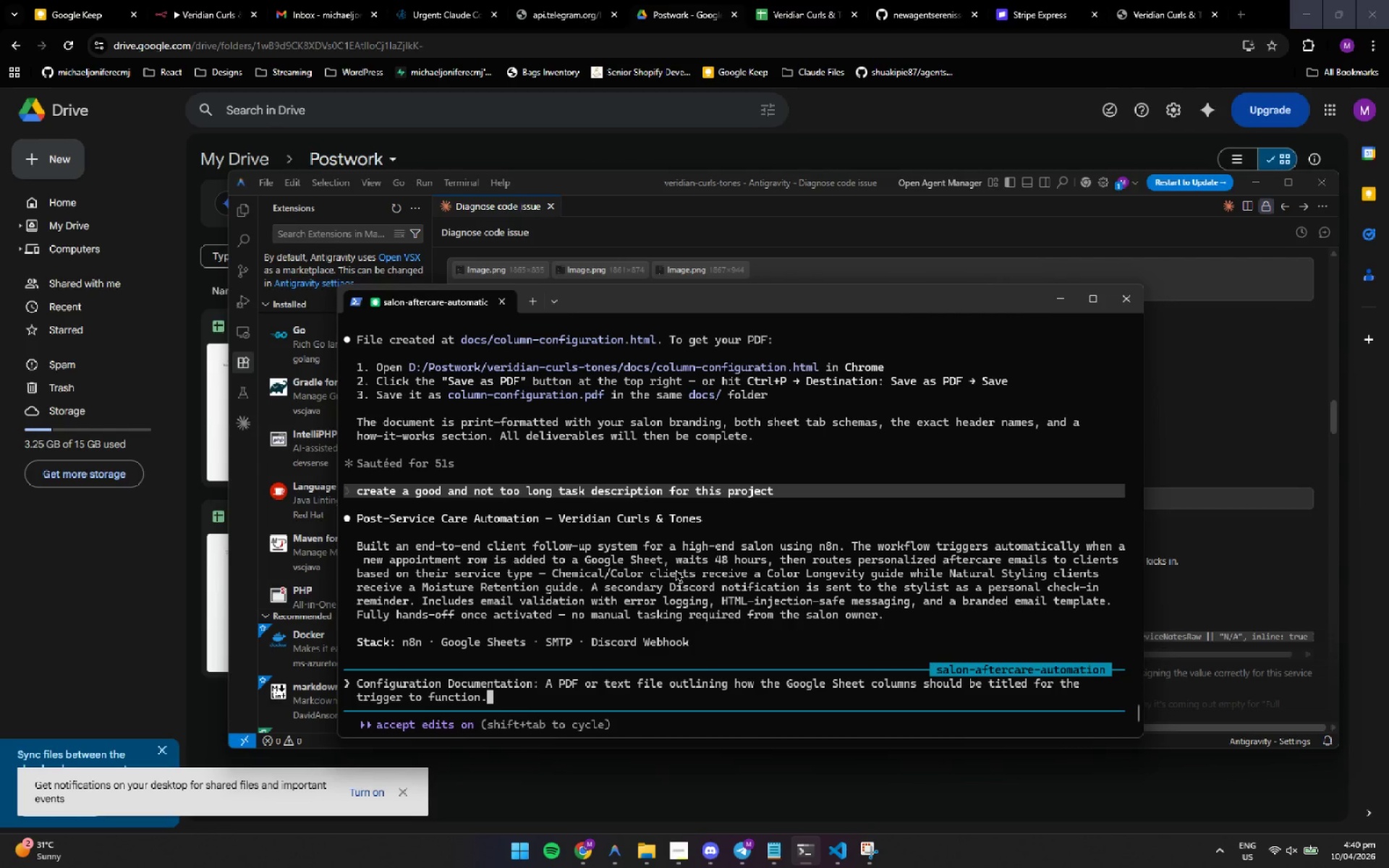 
scroll: coordinate [676, 570], scroll_direction: none, amount: 0.0
 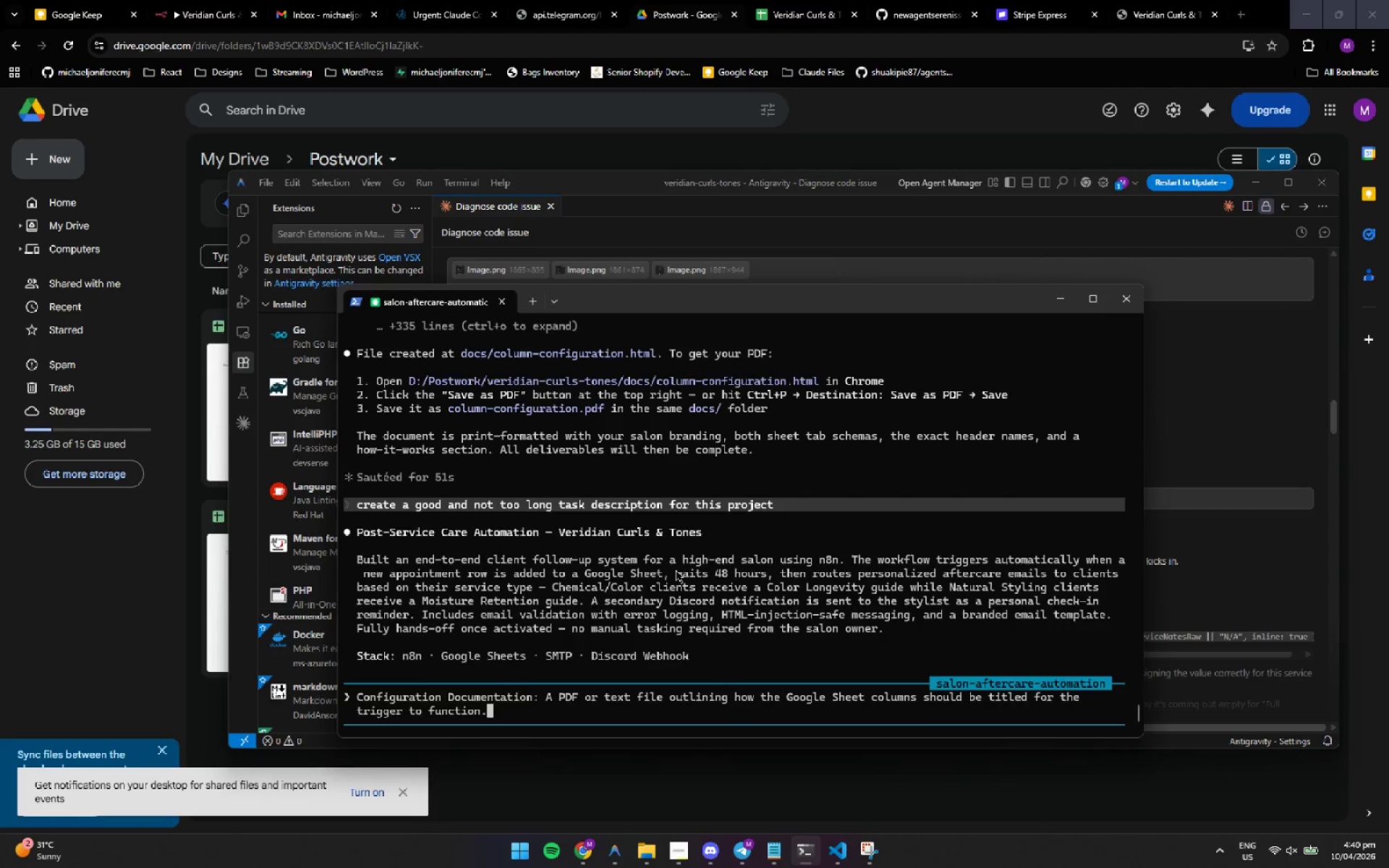 
left_click([676, 570])
 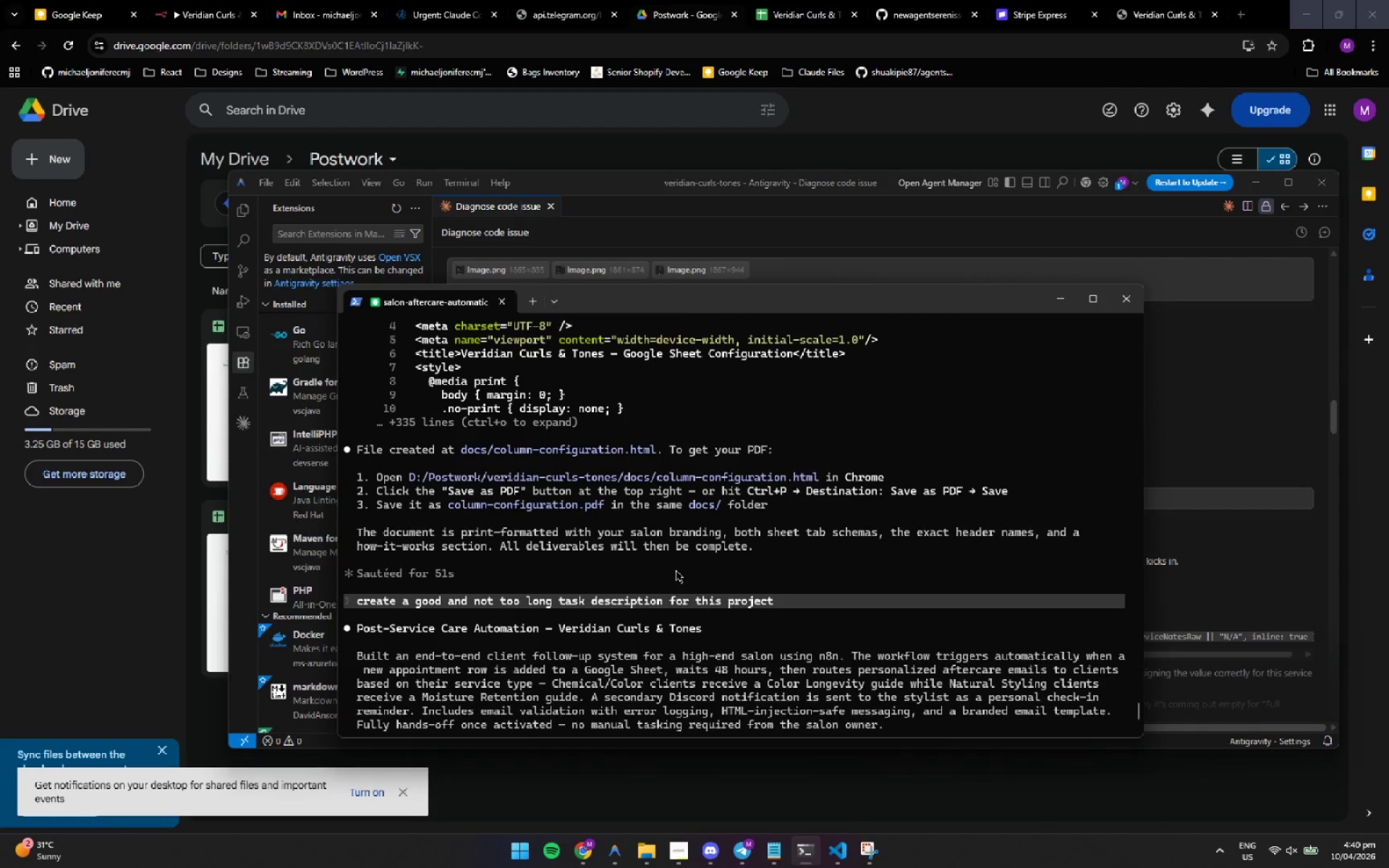 
scroll: coordinate [676, 570], scroll_direction: up, amount: 5.0
 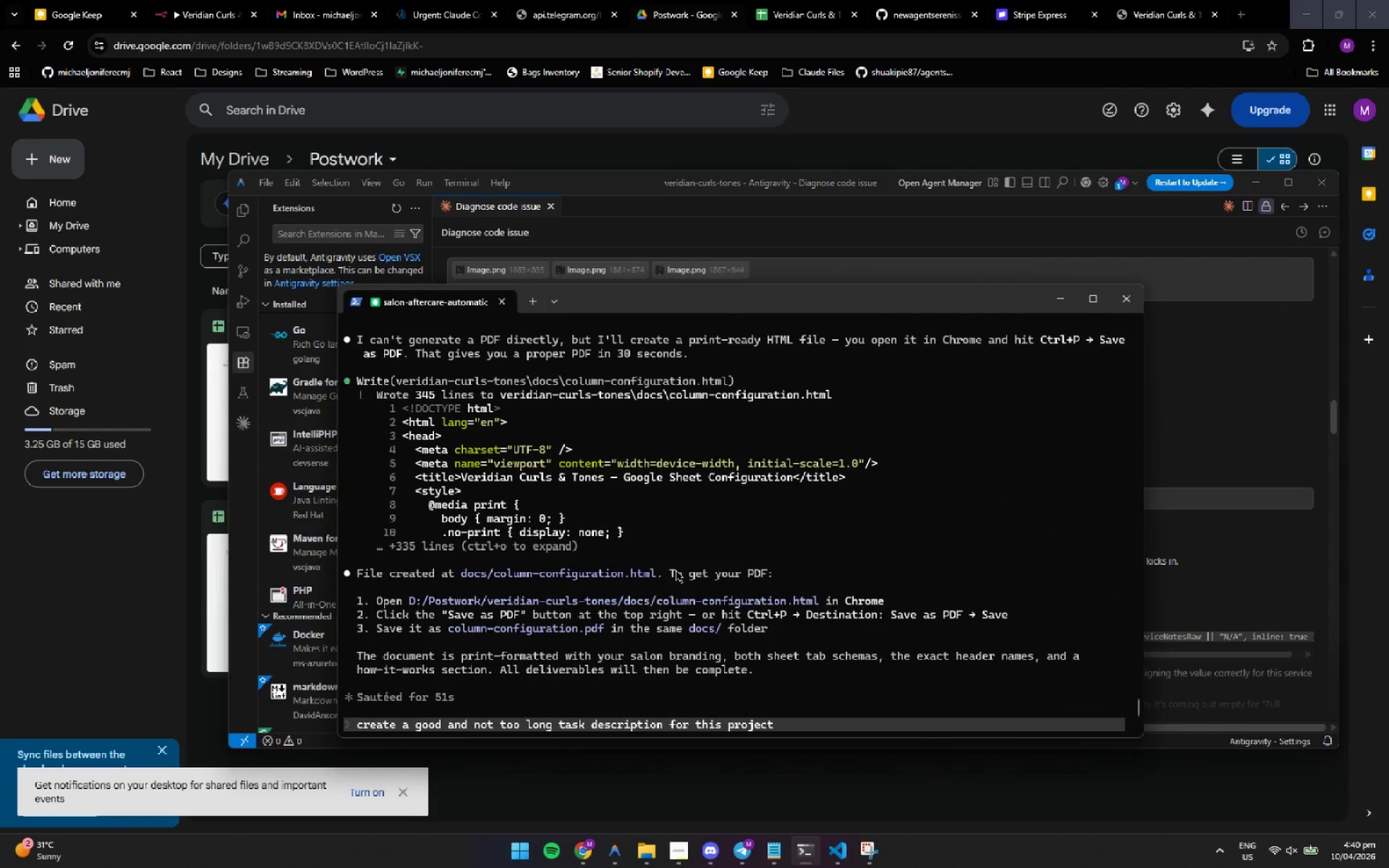 
wait(12.04)
 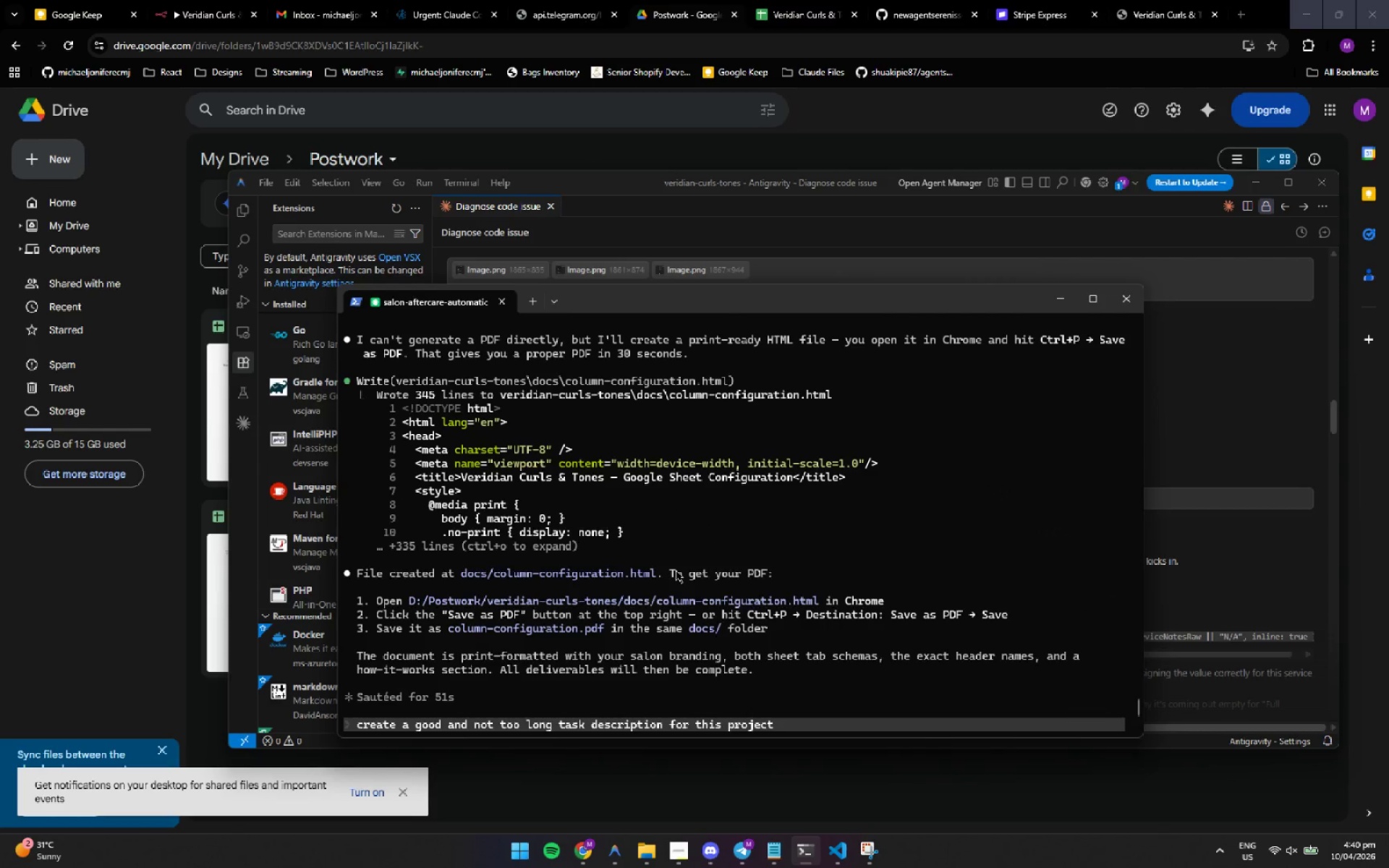 
left_click([679, 524])
 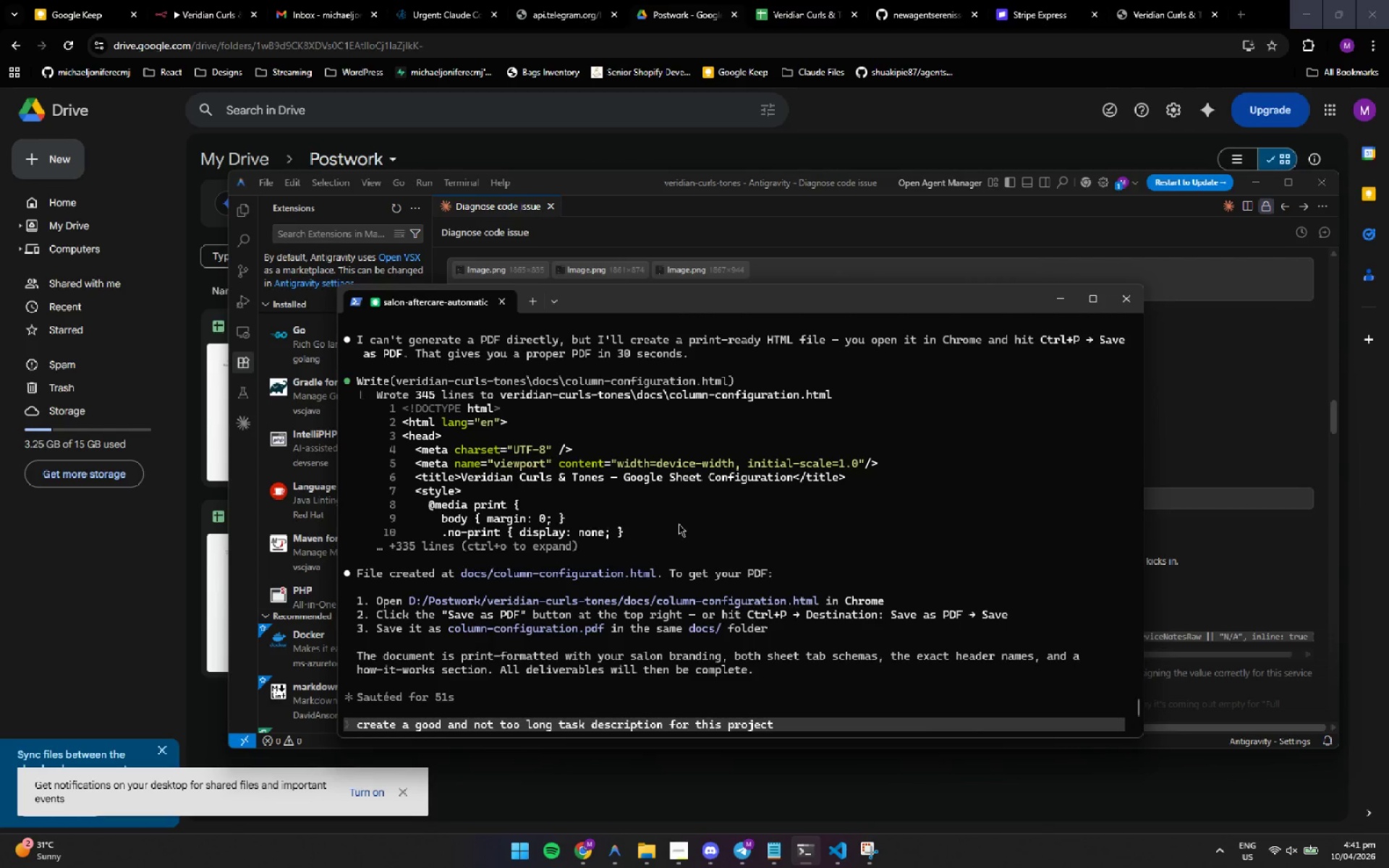 
wait(14.14)
 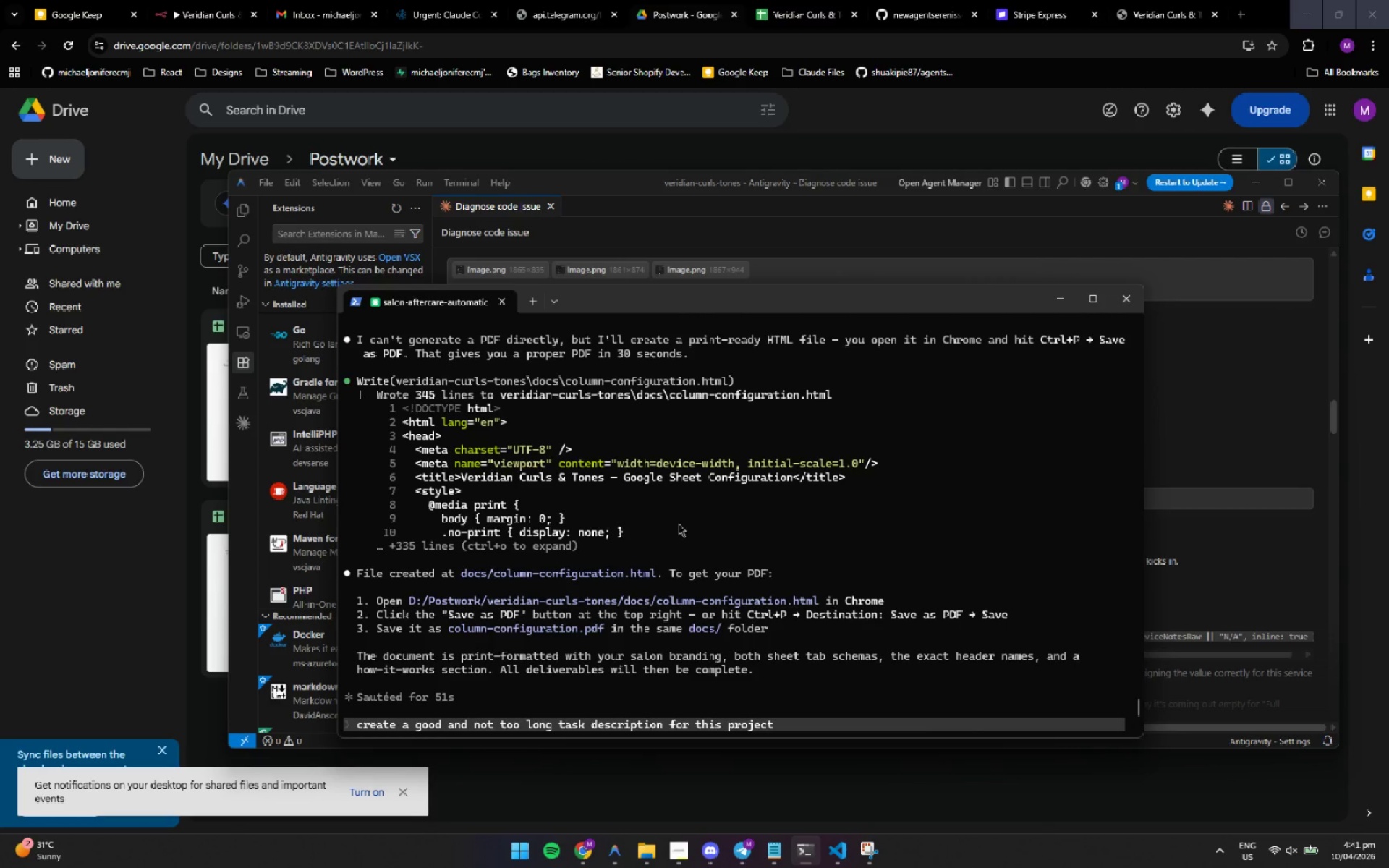 
left_click([679, 524])
 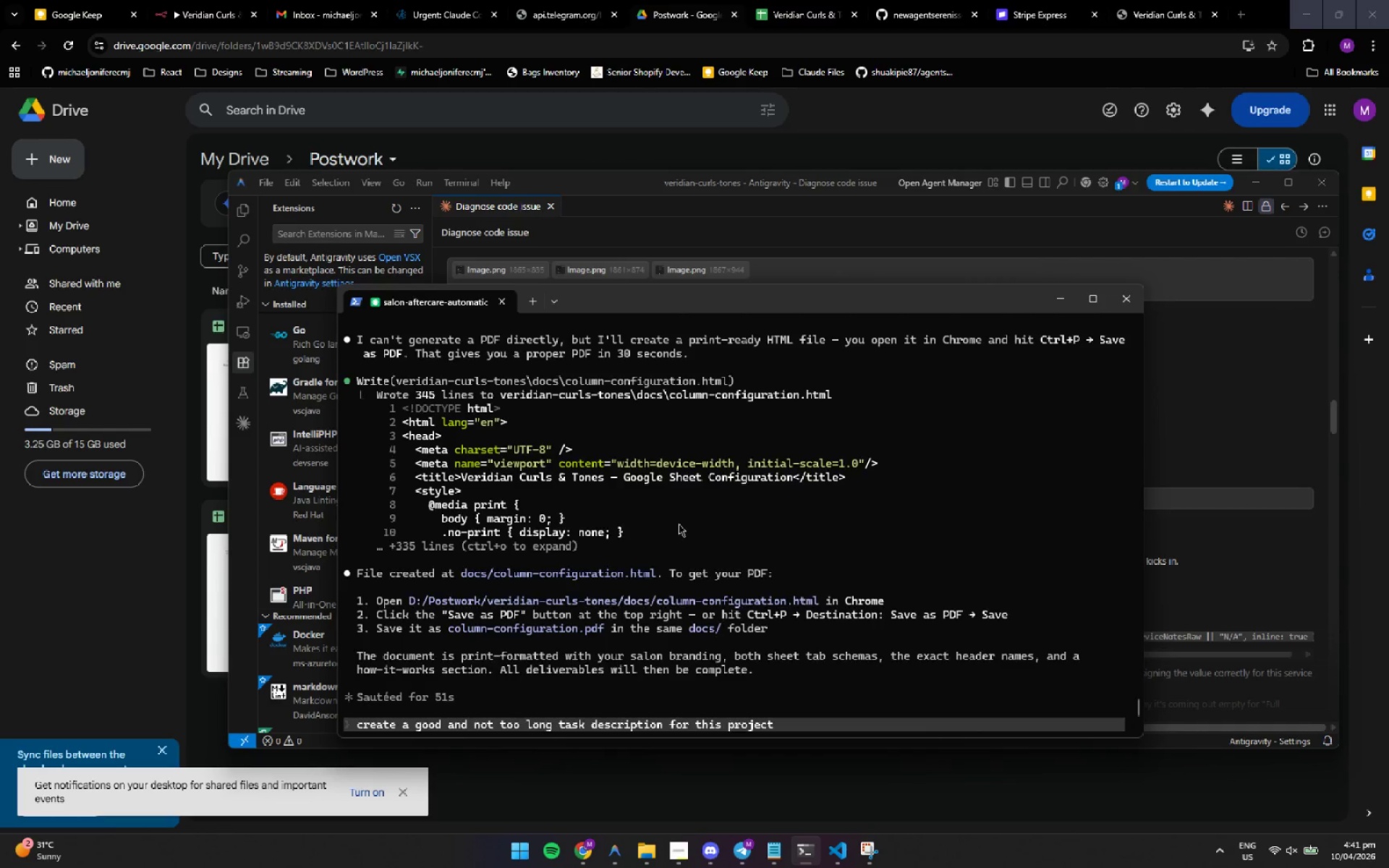 
scroll: coordinate [679, 524], scroll_direction: down, amount: 3.0
 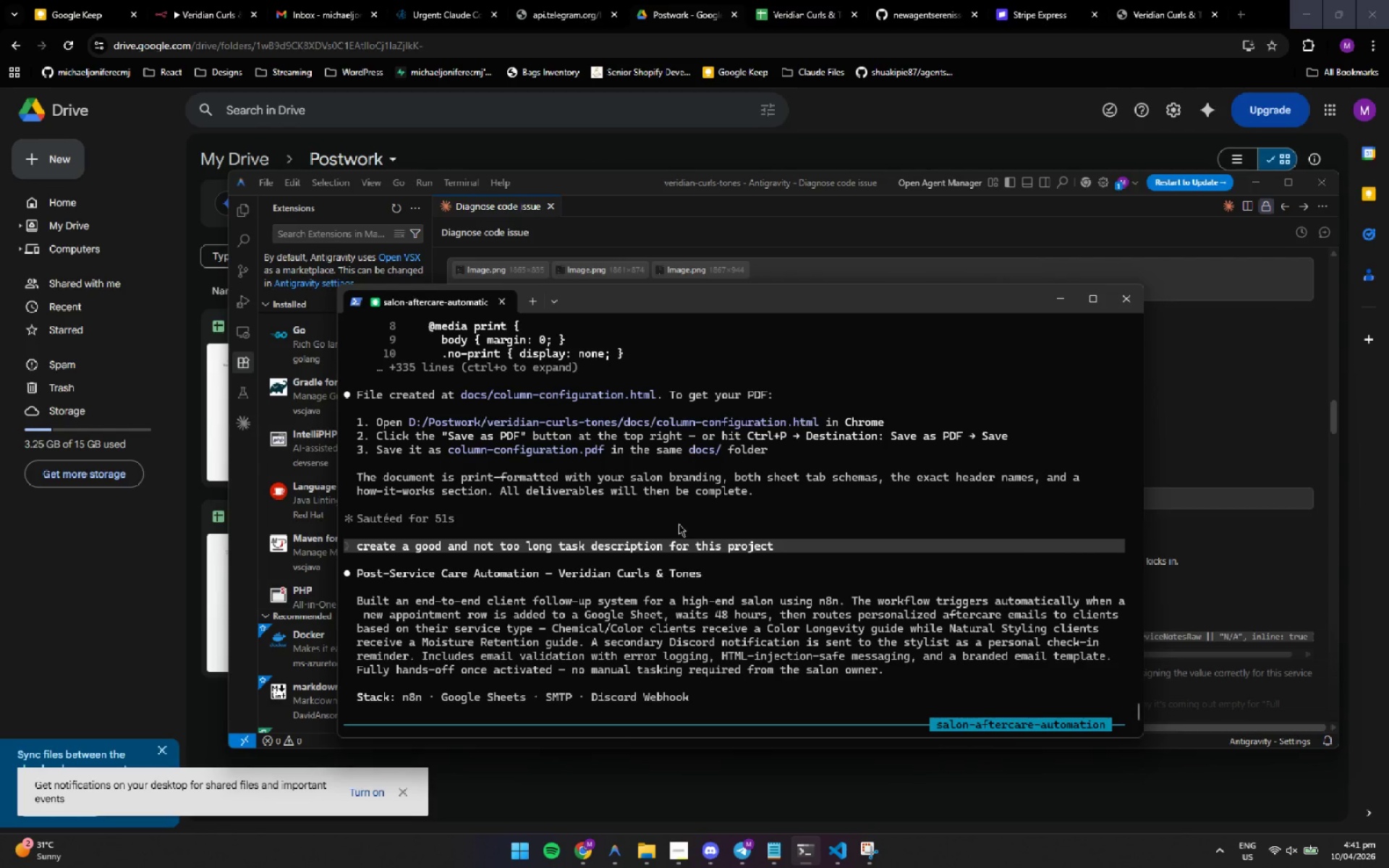 
wait(13.12)
 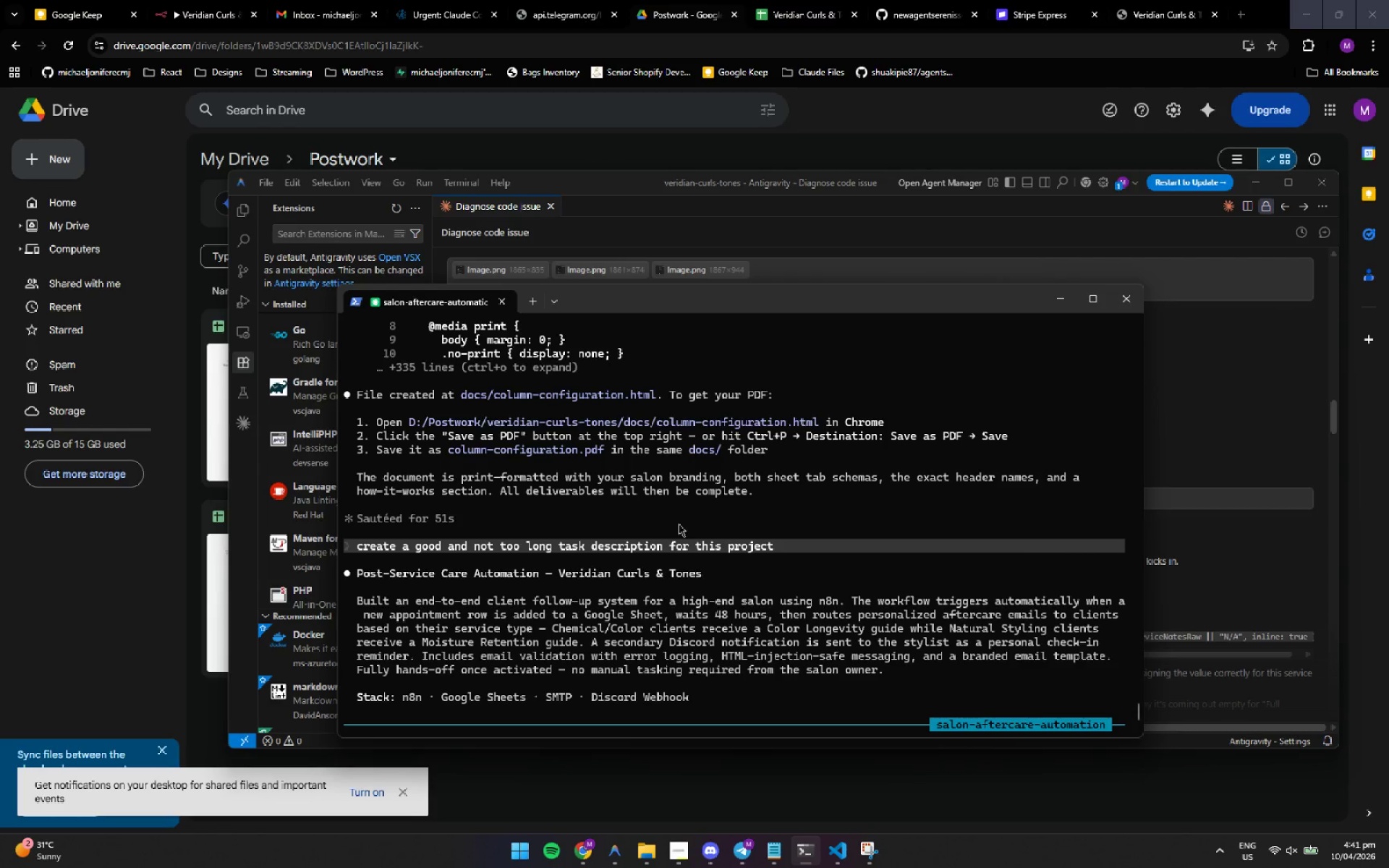 
left_click([679, 524])
 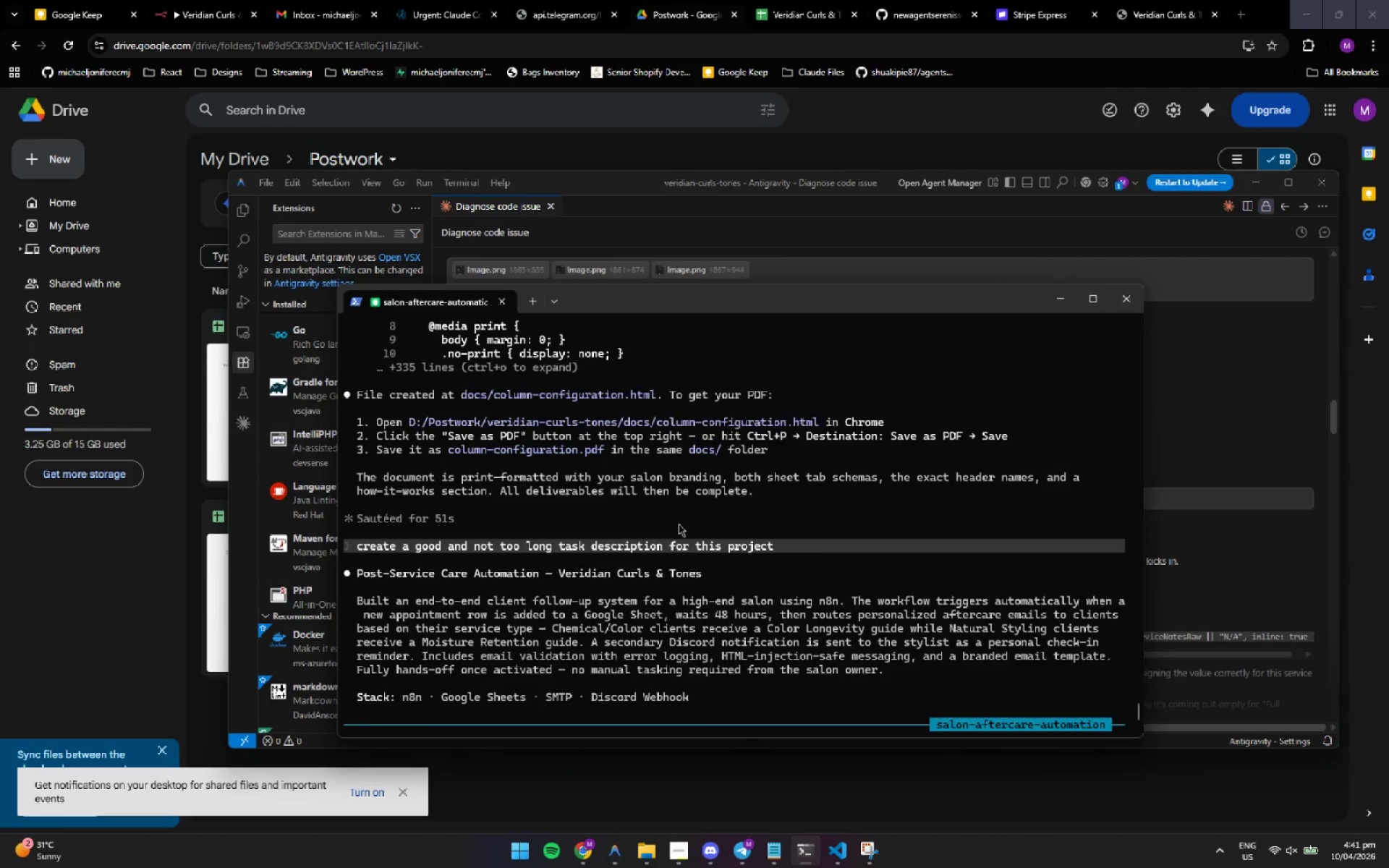 
scroll: coordinate [679, 524], scroll_direction: up, amount: 2.0
 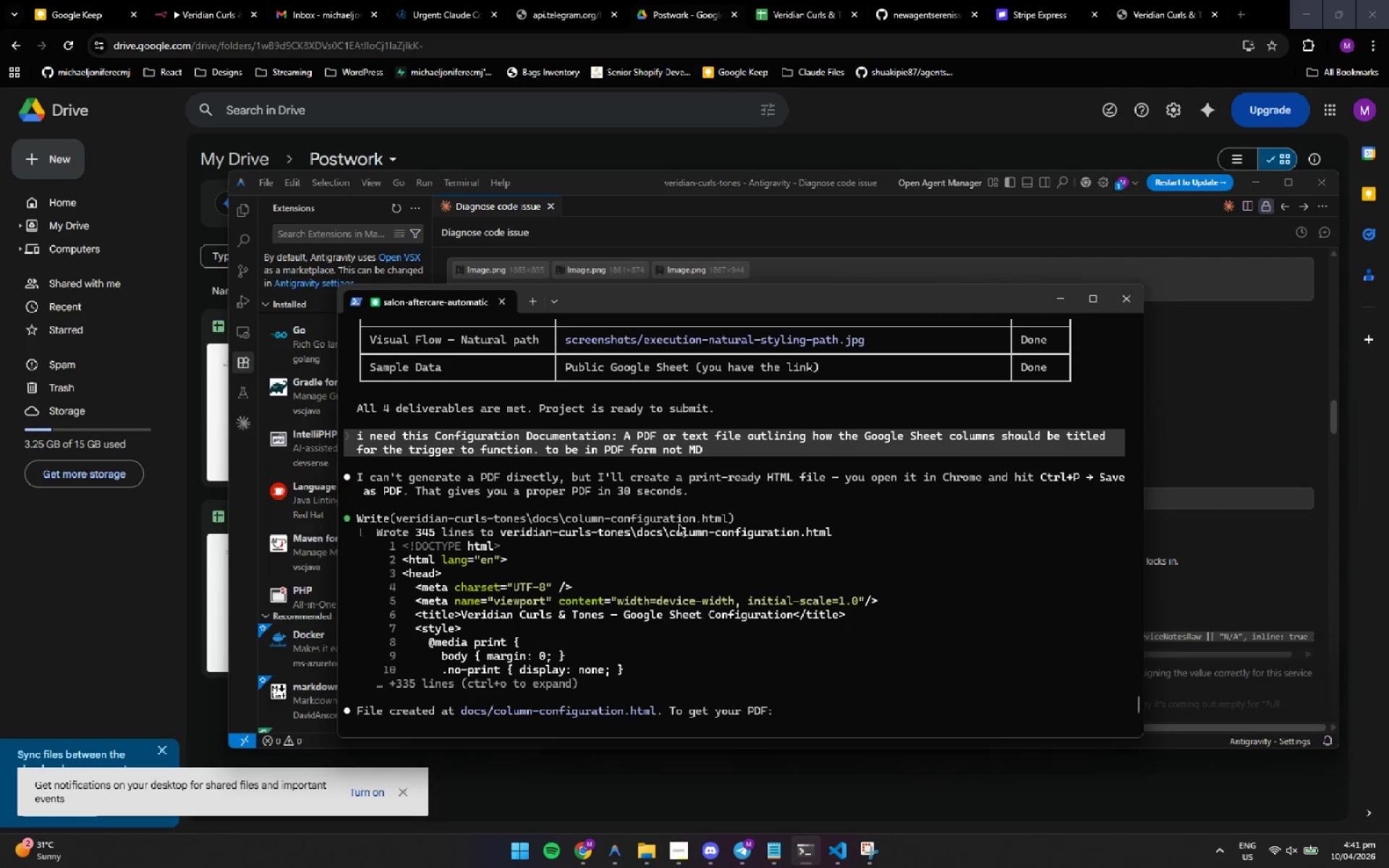 
wait(11.36)
 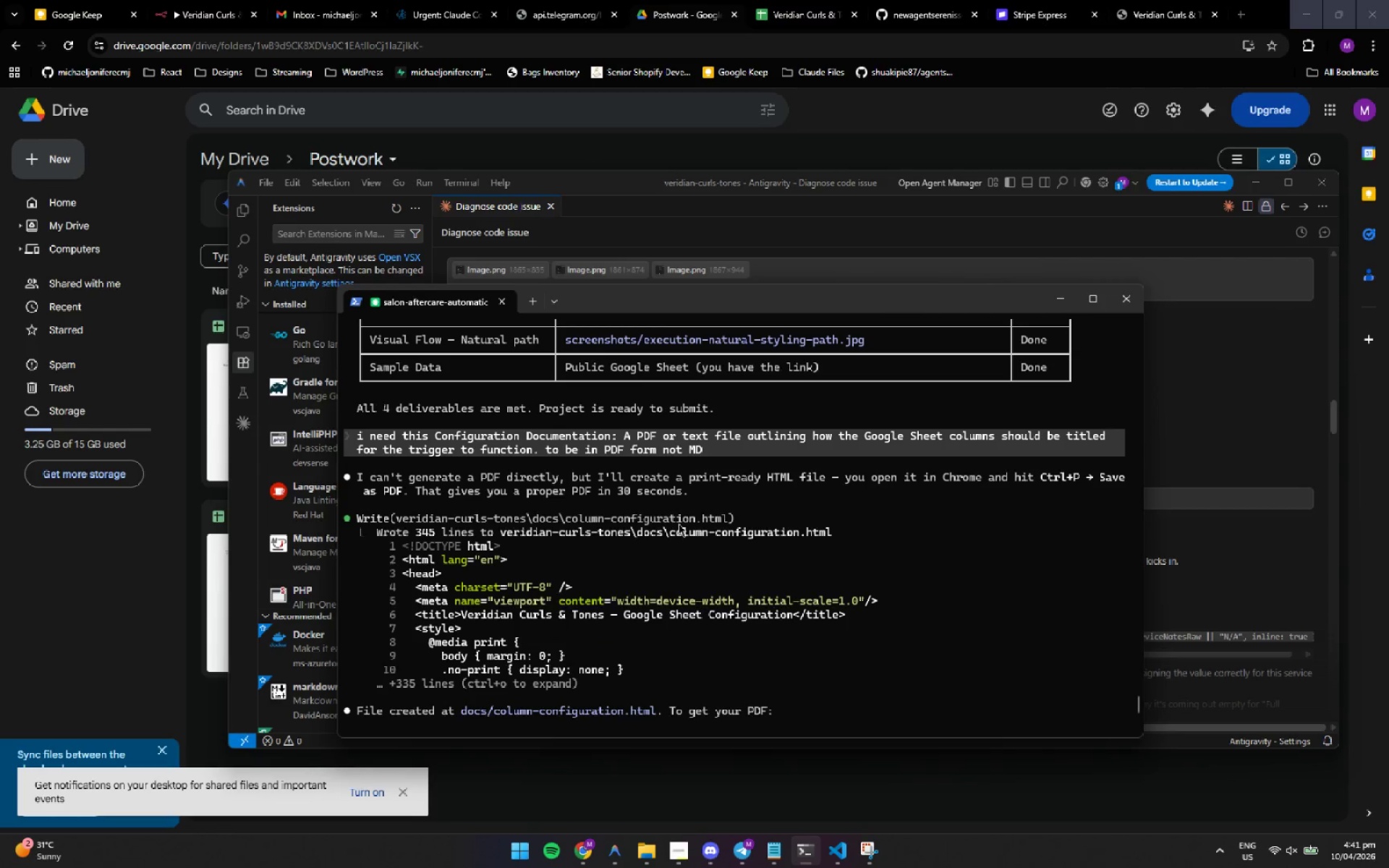 
scroll: coordinate [679, 524], scroll_direction: none, amount: 0.0
 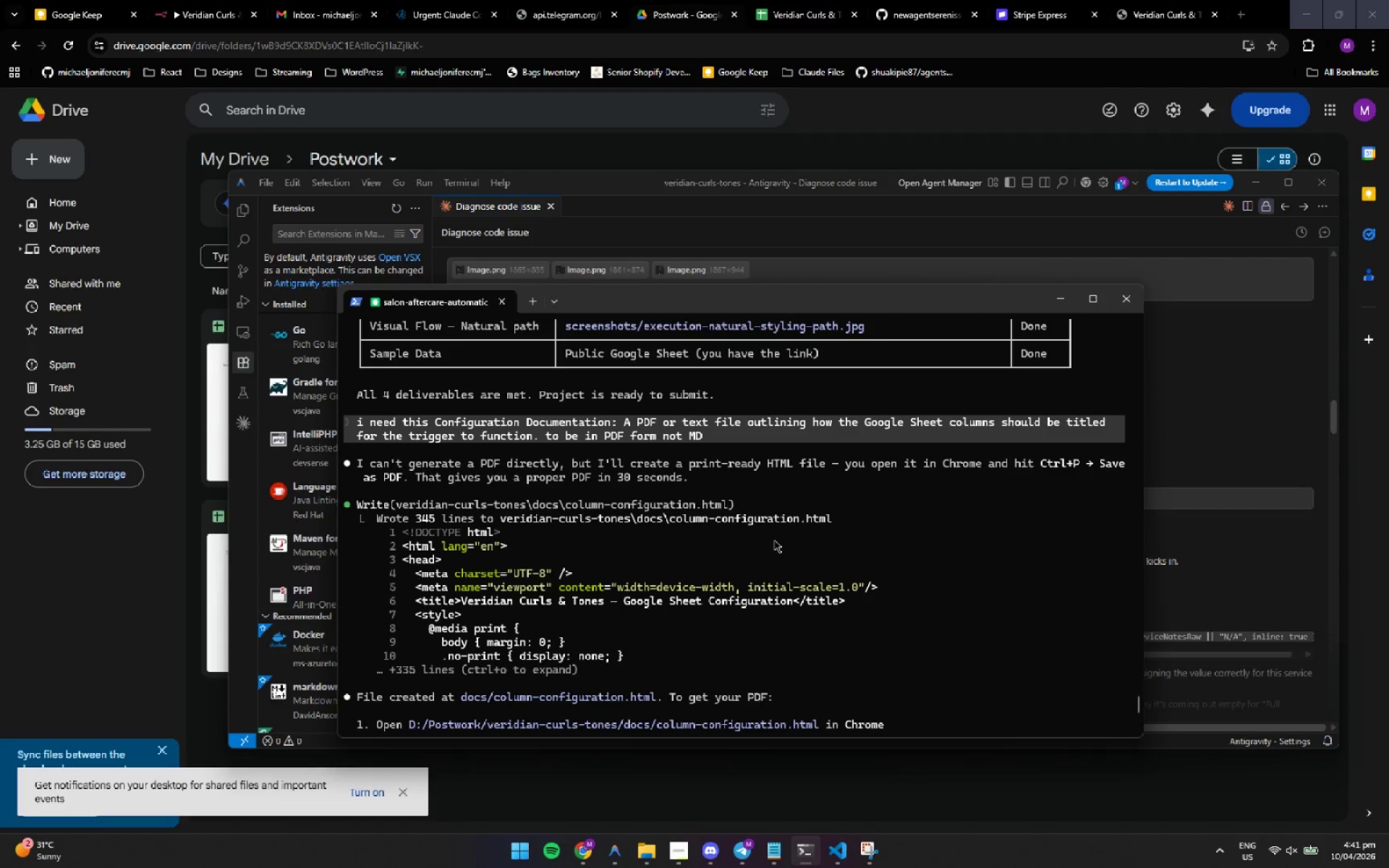 
left_click([774, 540])
 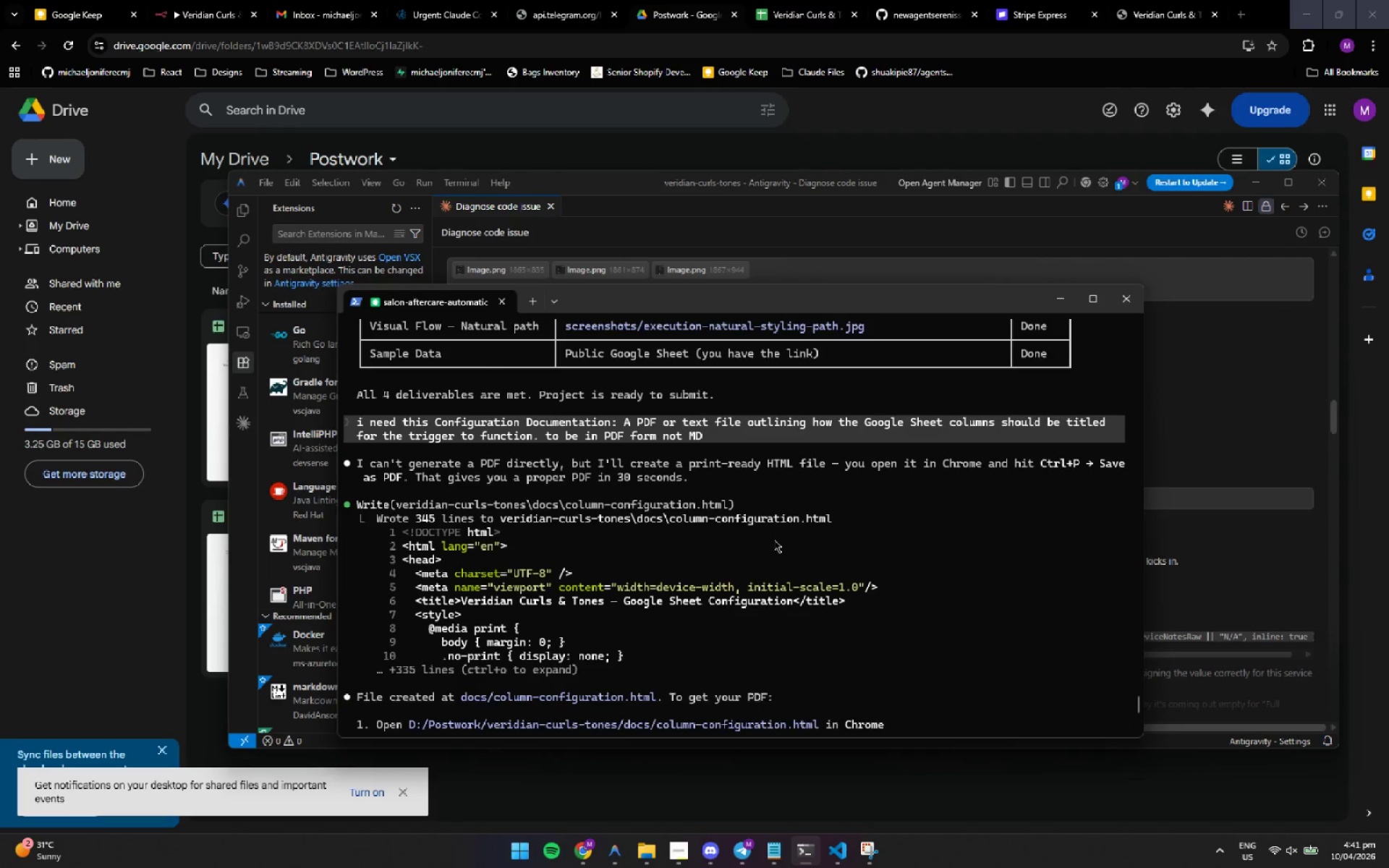 
scroll: coordinate [774, 540], scroll_direction: up, amount: 3.0
 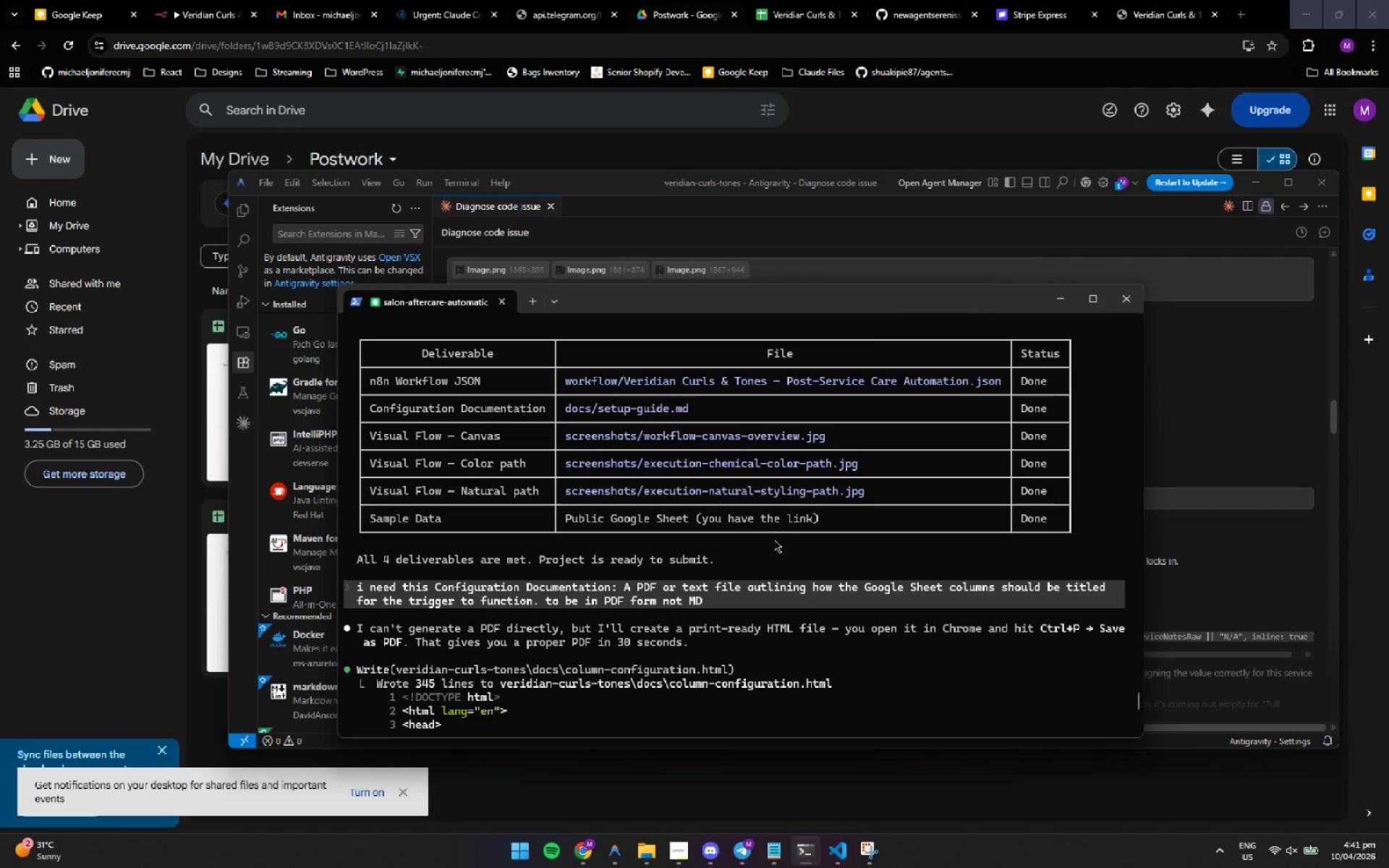 
wait(5.21)
 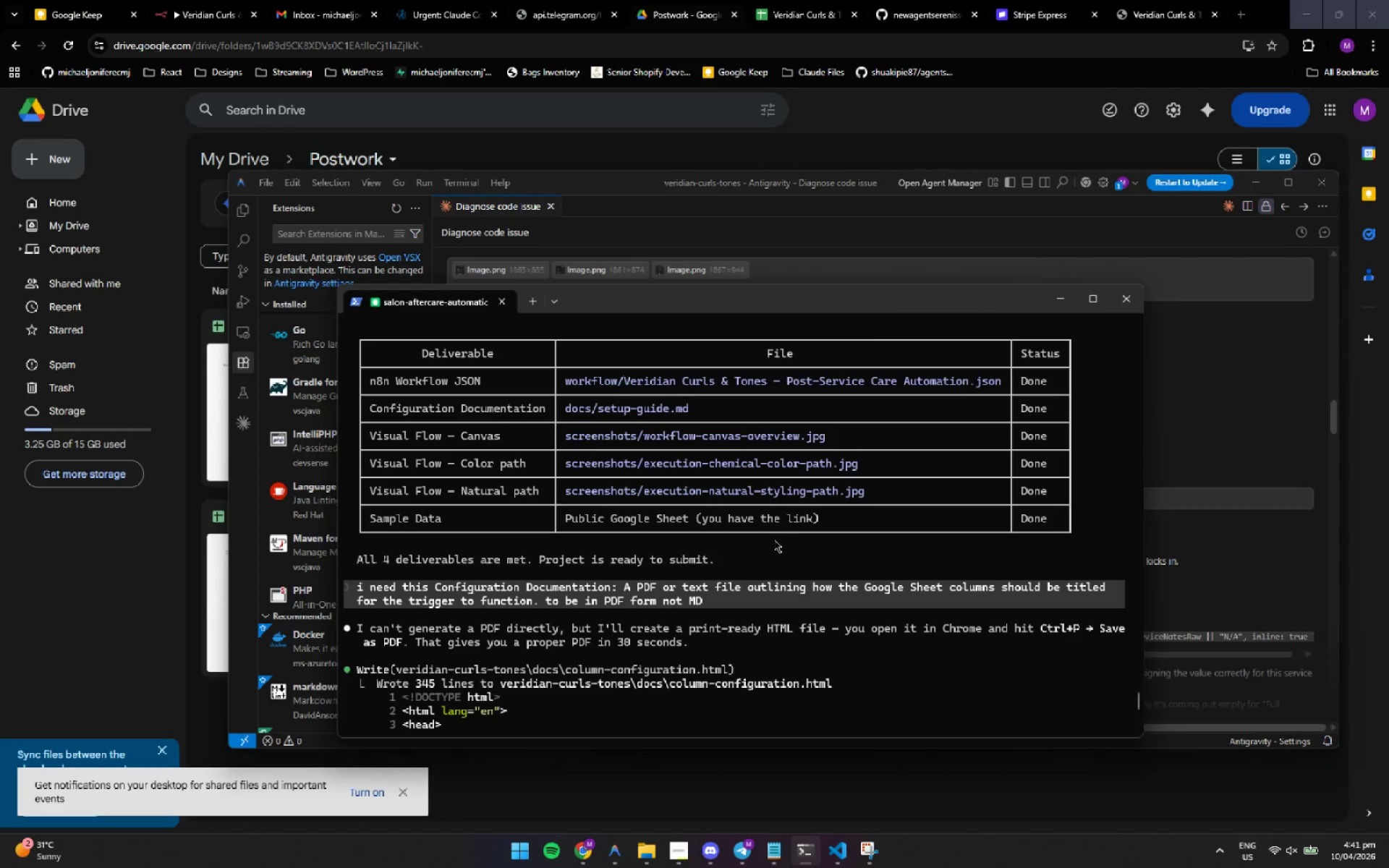 
left_click([774, 540])
 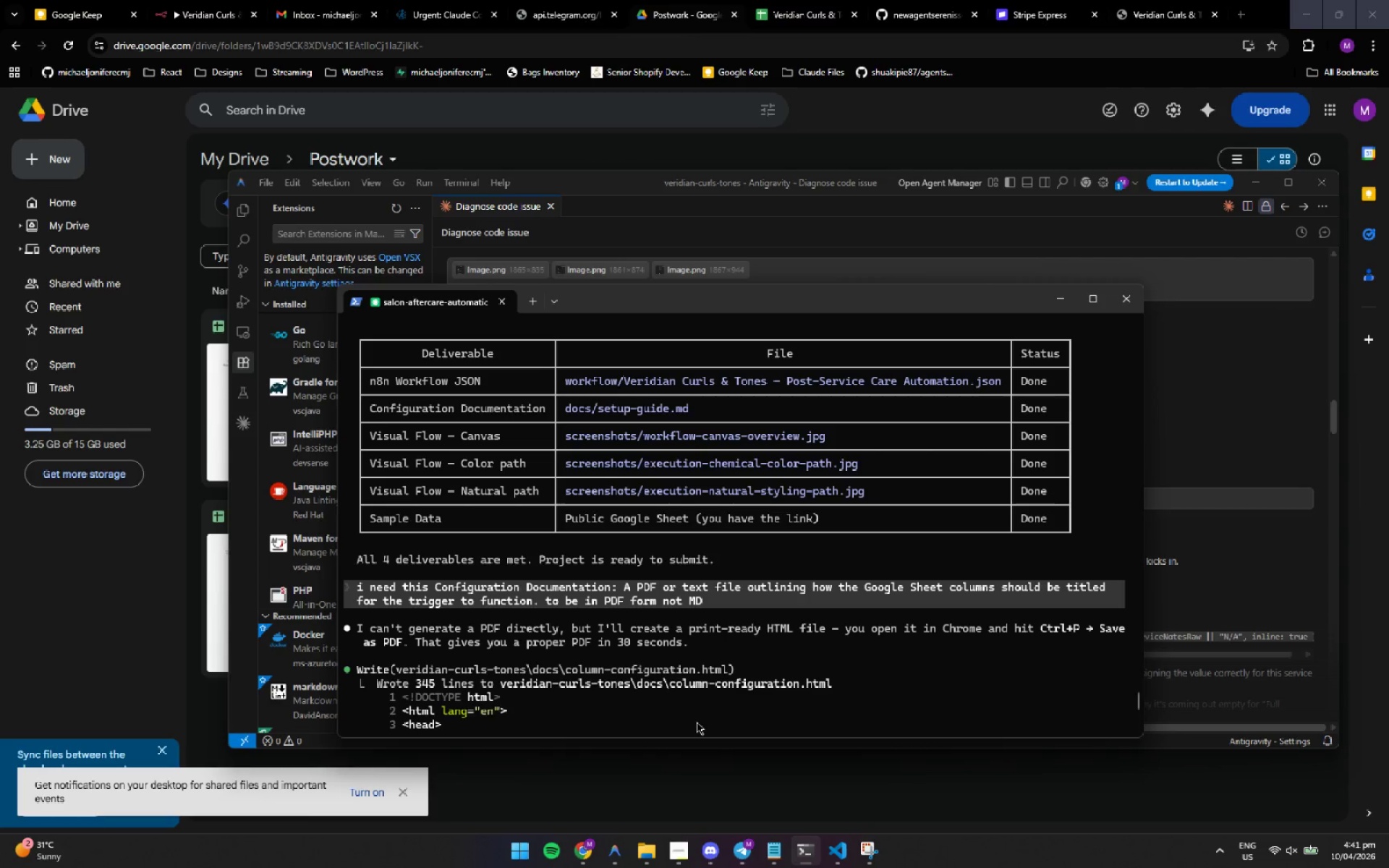 
left_click([687, 852])